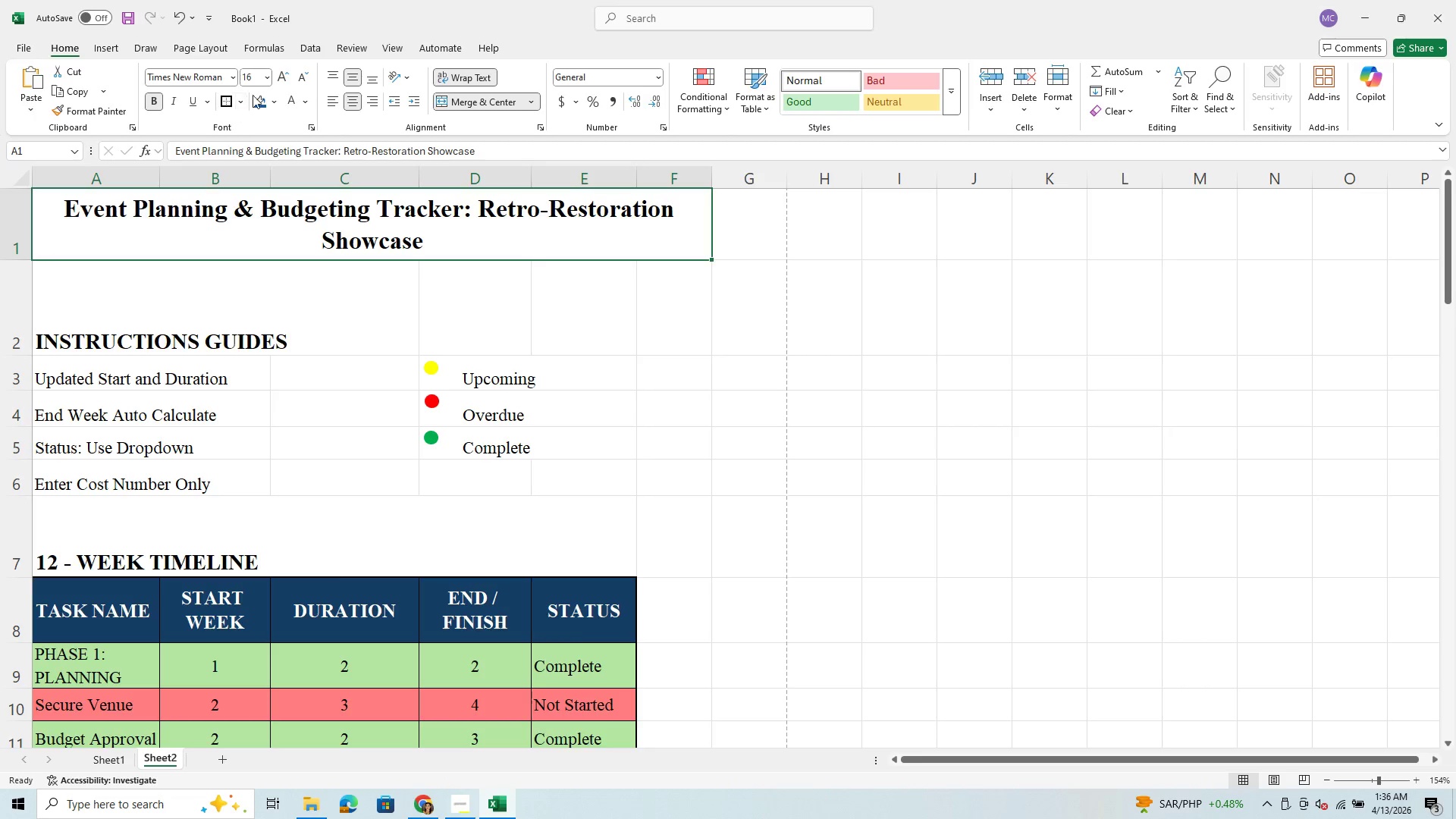 
left_click([270, 81])
 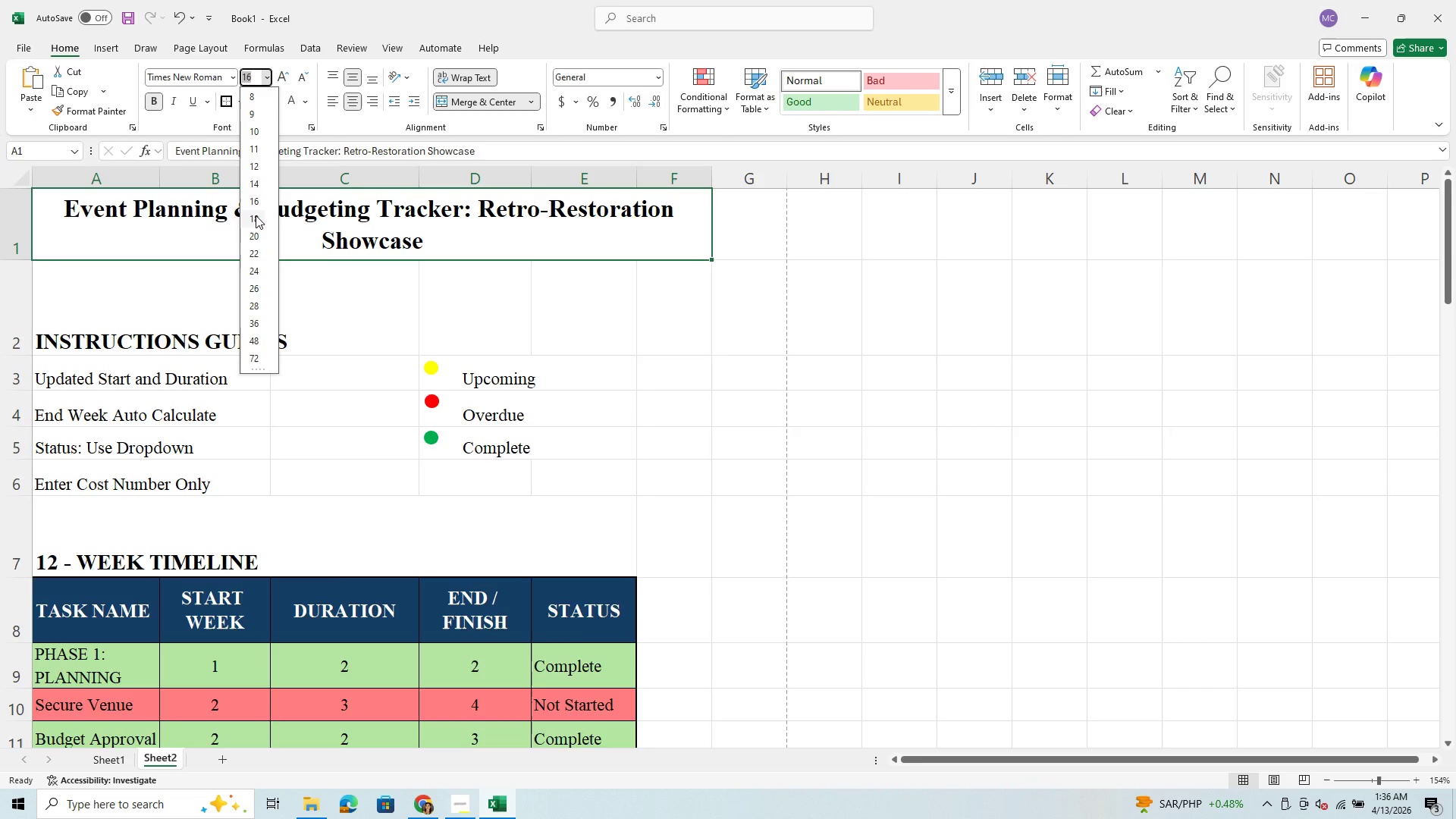 
left_click([256, 215])
 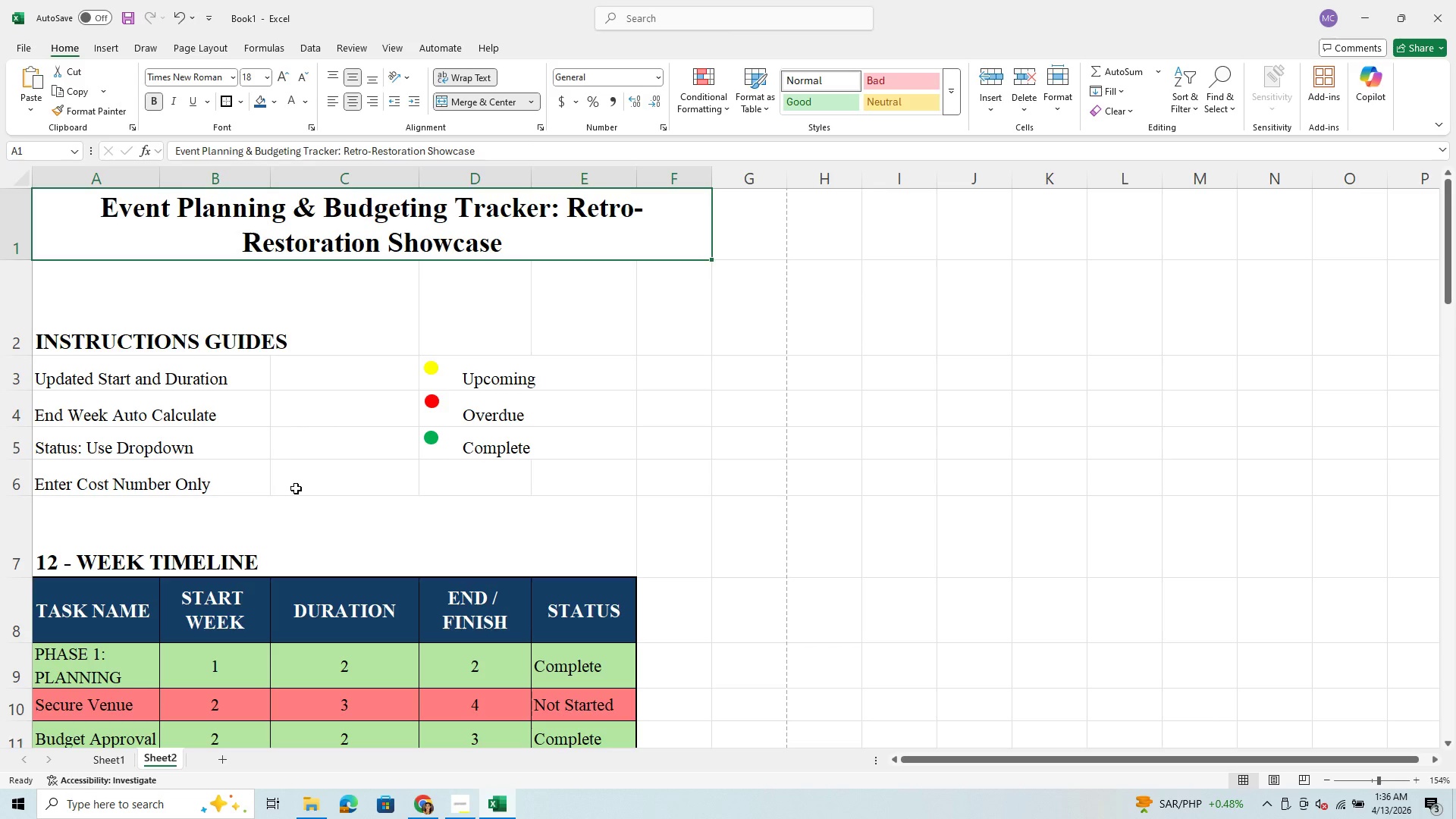 
scroll: coordinate [215, 563], scroll_direction: down, amount: 11.0
 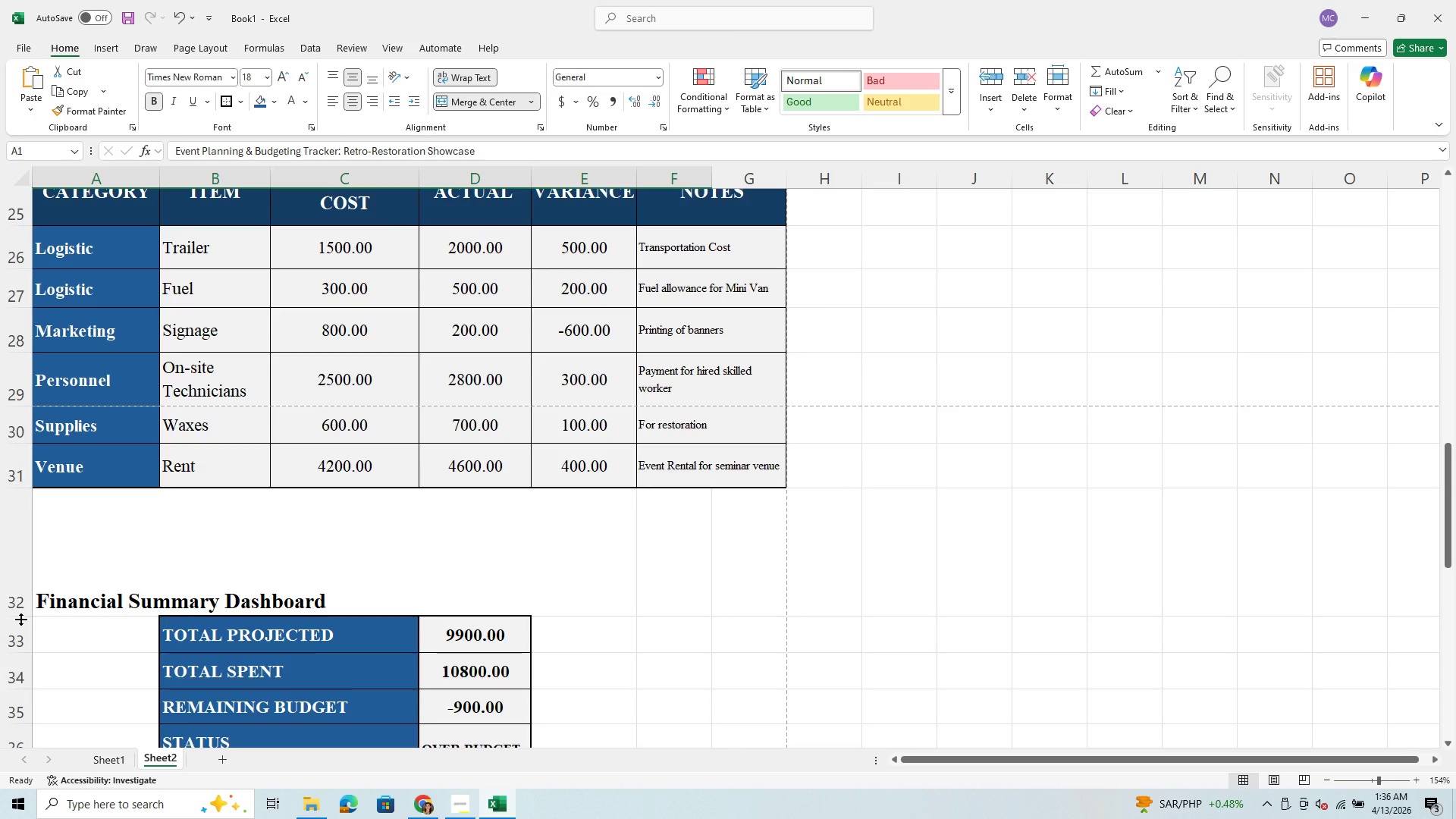 
left_click_drag(start_coordinate=[18, 619], to_coordinate=[24, 601])
 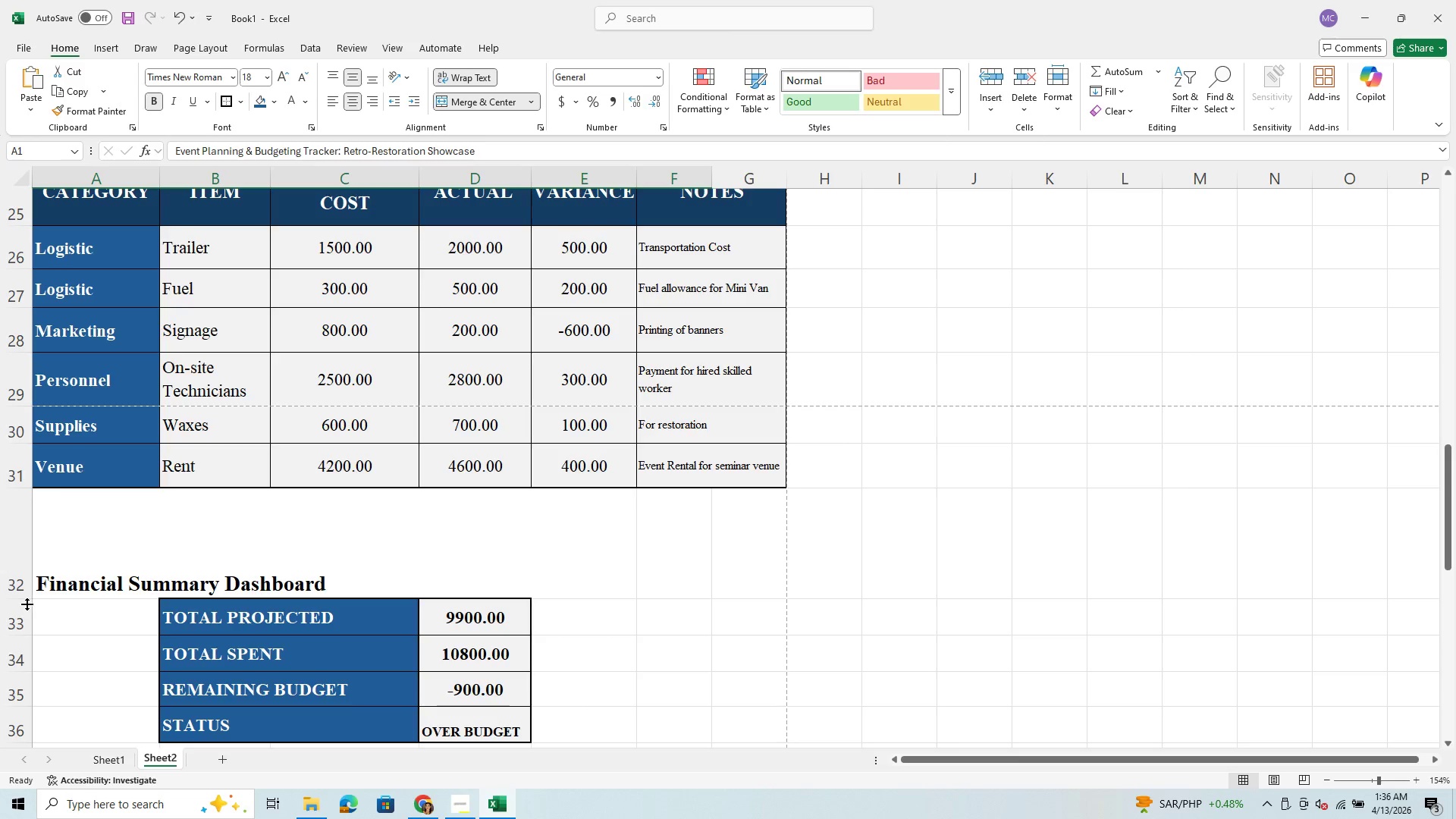 
left_click_drag(start_coordinate=[20, 600], to_coordinate=[19, 585])
 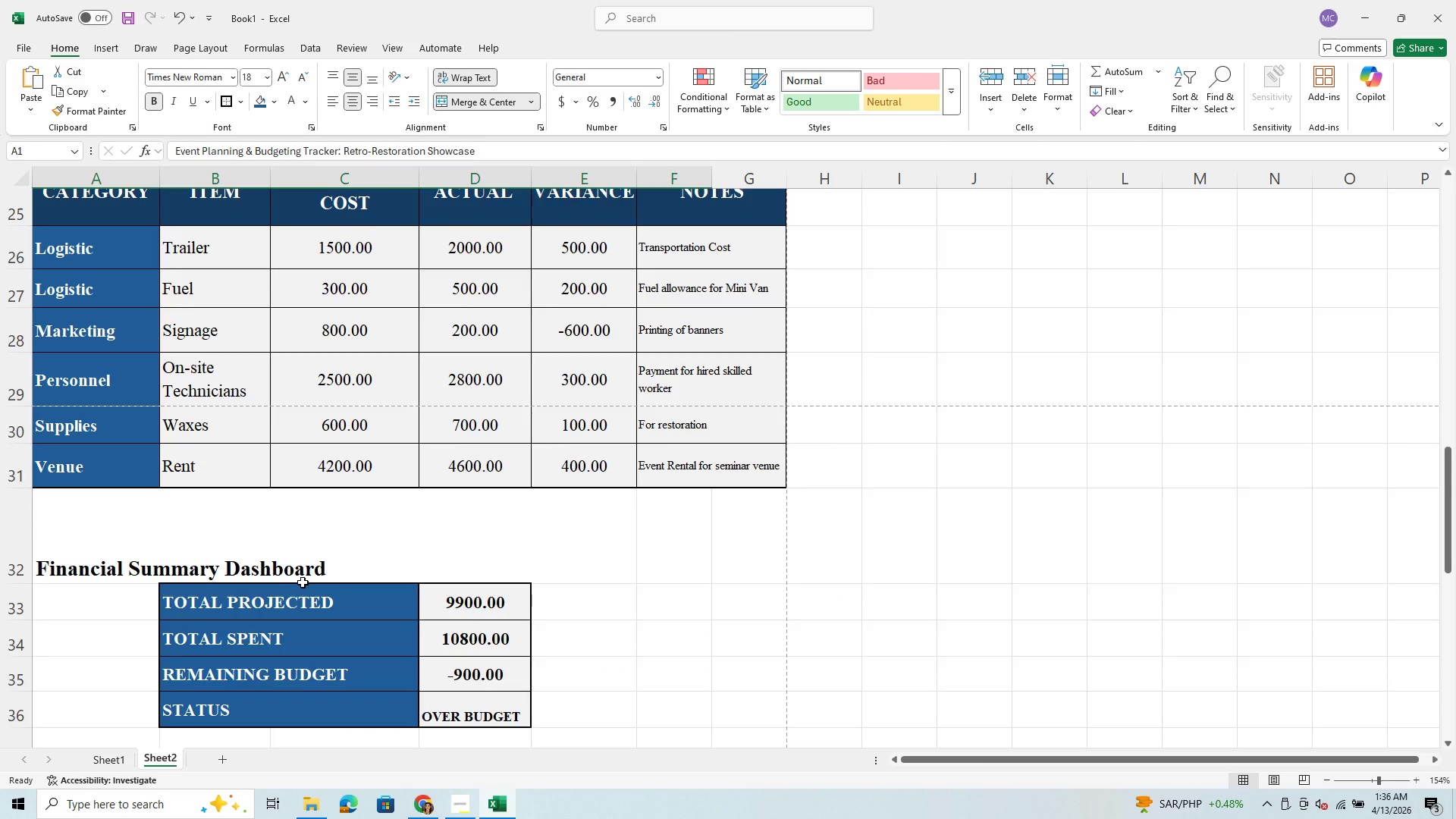 
scroll: coordinate [303, 582], scroll_direction: up, amount: 8.0
 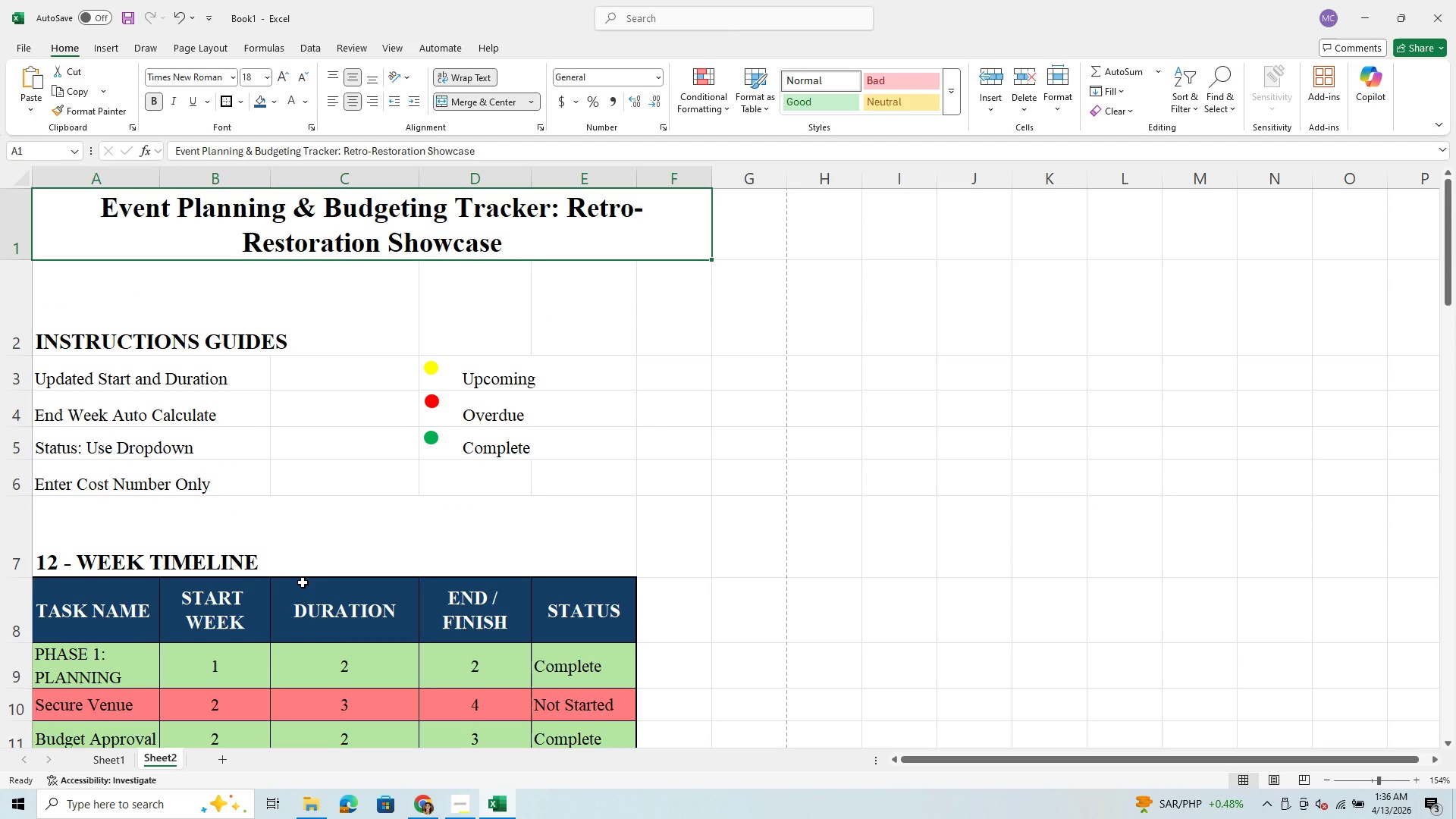 
scroll: coordinate [303, 582], scroll_direction: down, amount: 23.0
 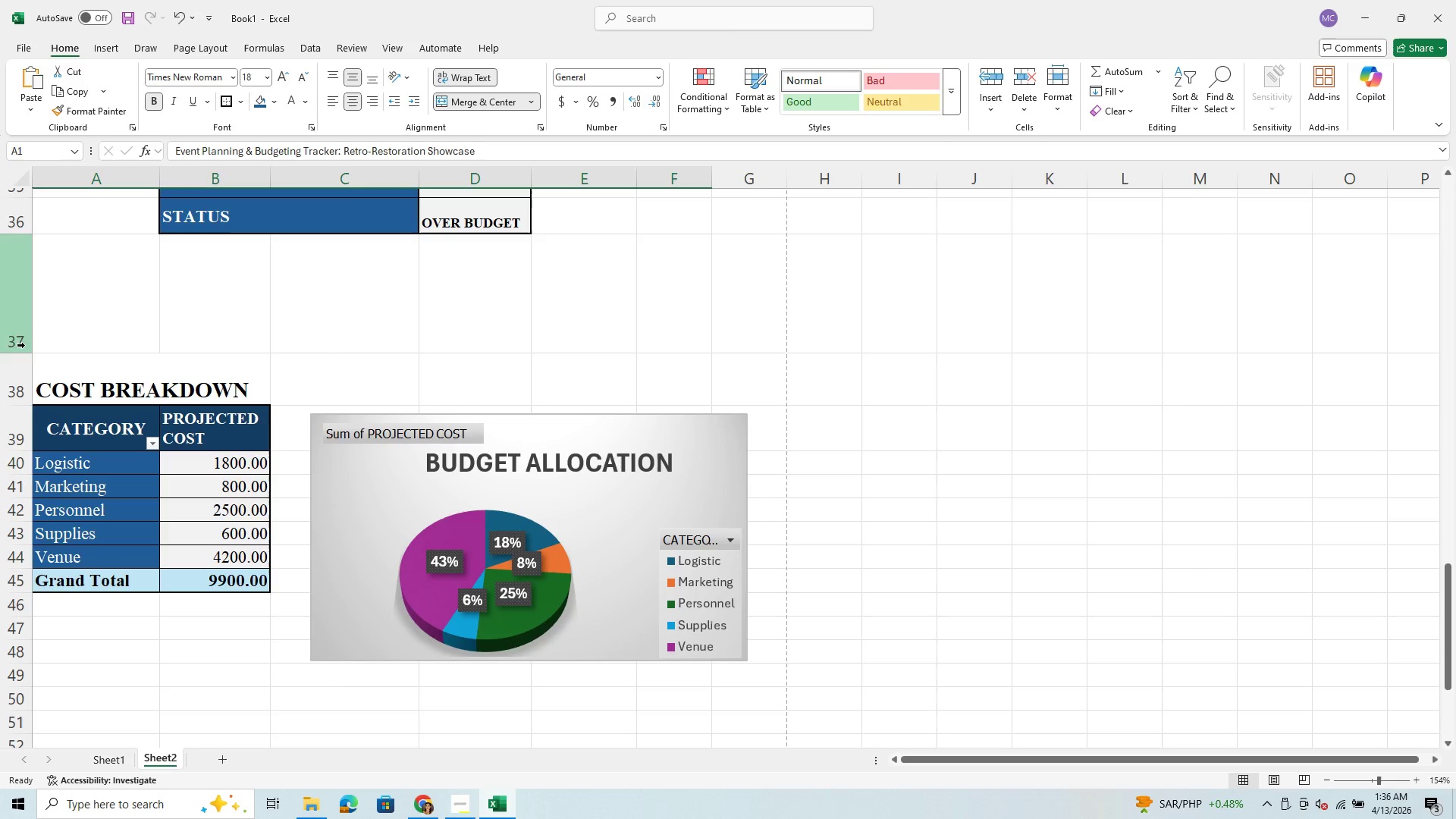 
left_click_drag(start_coordinate=[23, 353], to_coordinate=[29, 326])
 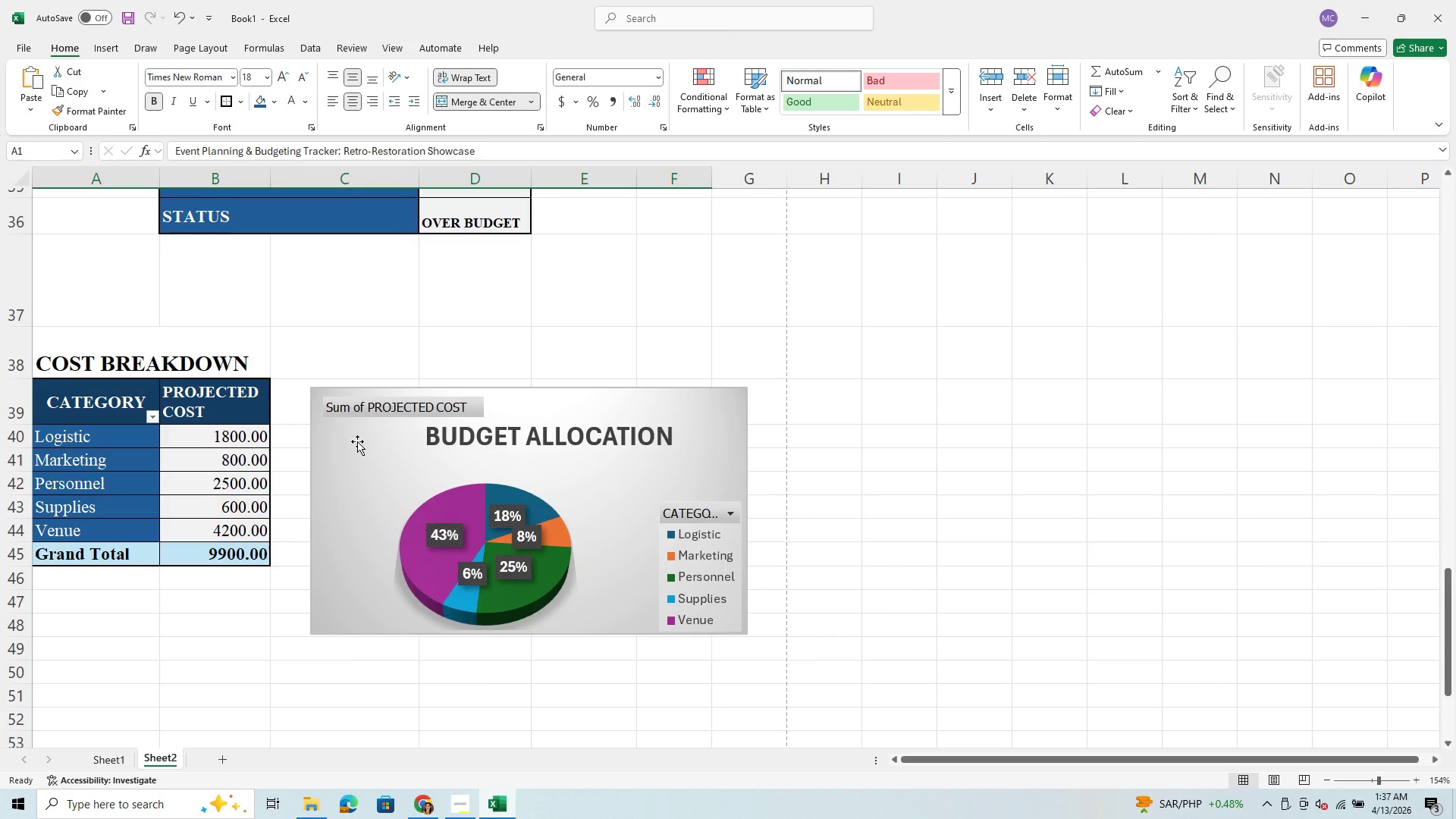 
scroll: coordinate [357, 441], scroll_direction: up, amount: 27.0
 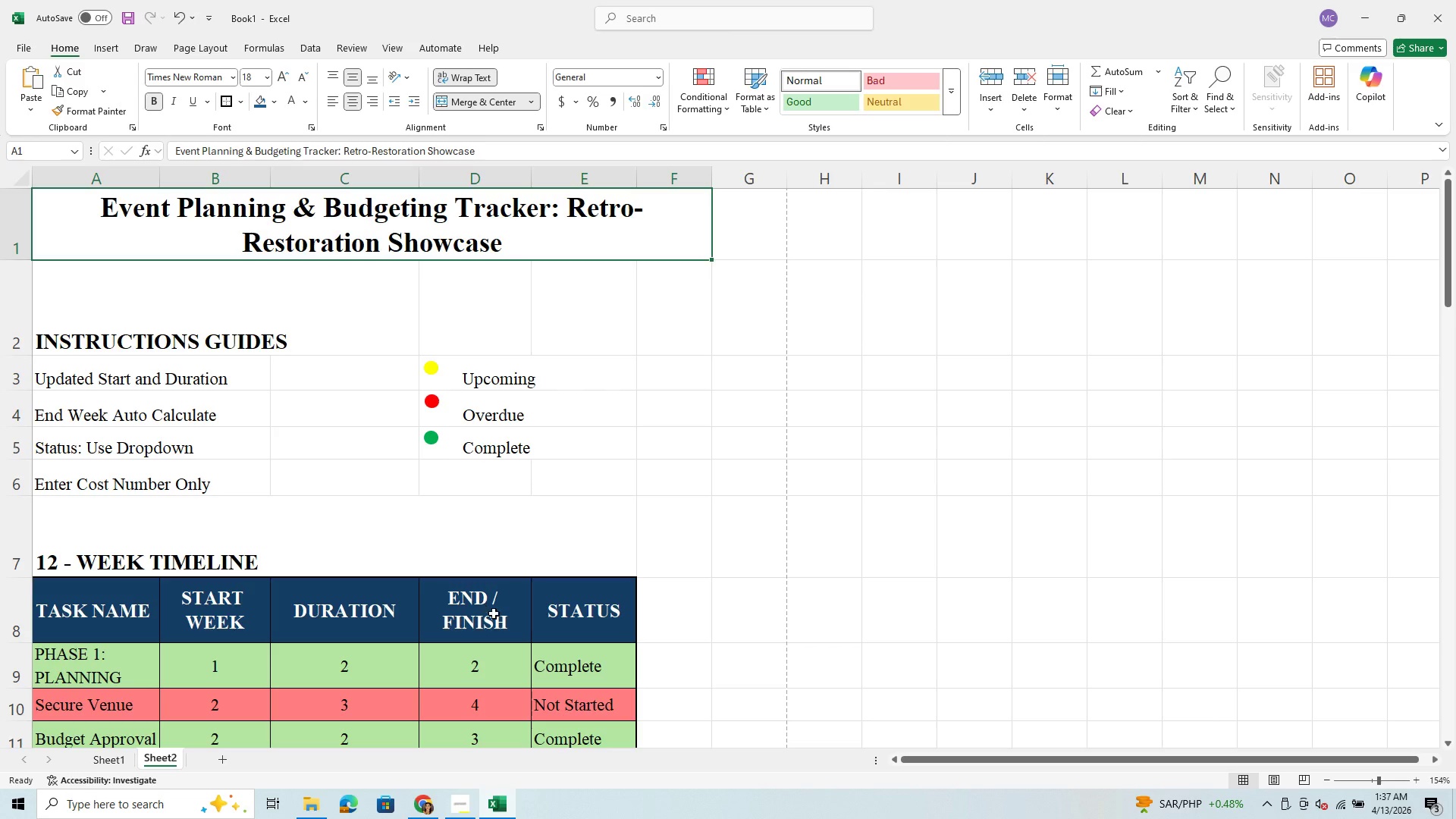 
left_click([455, 804])